 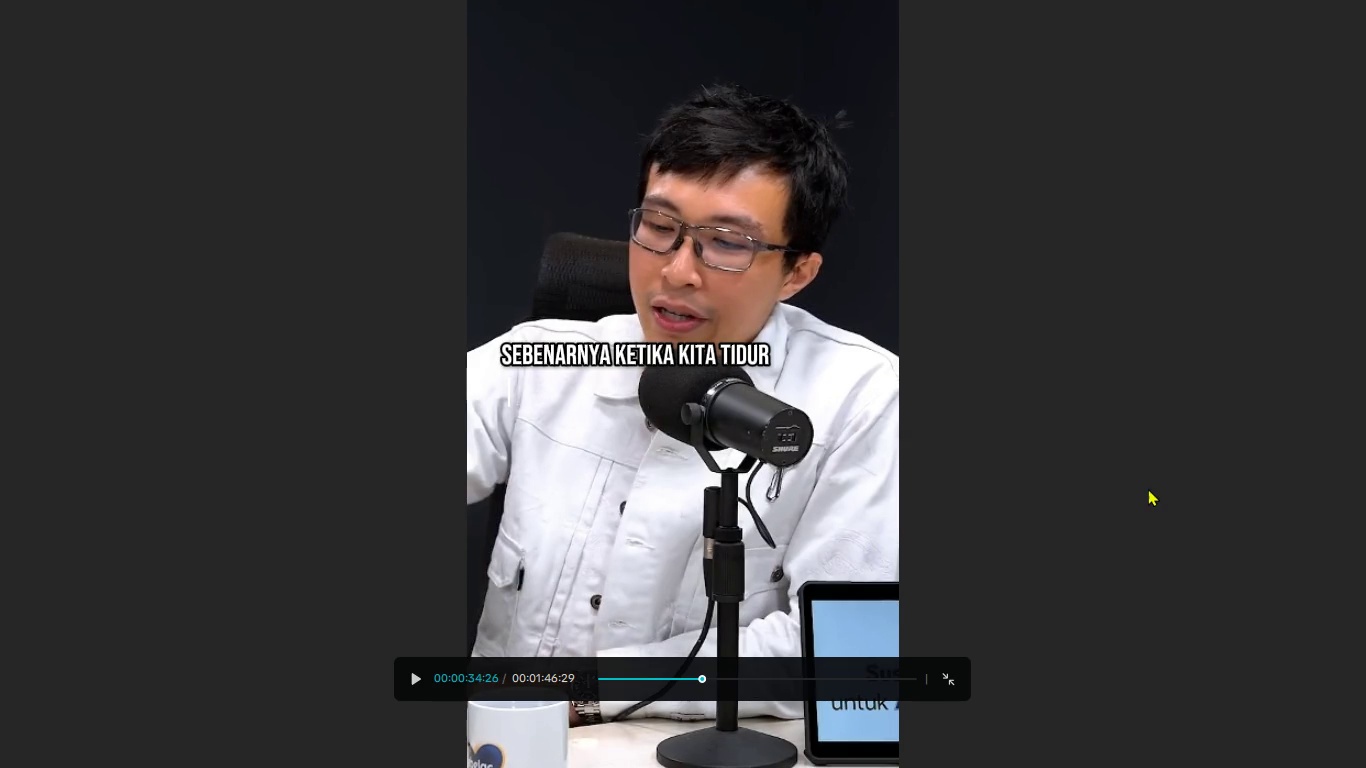 
key(Space)
 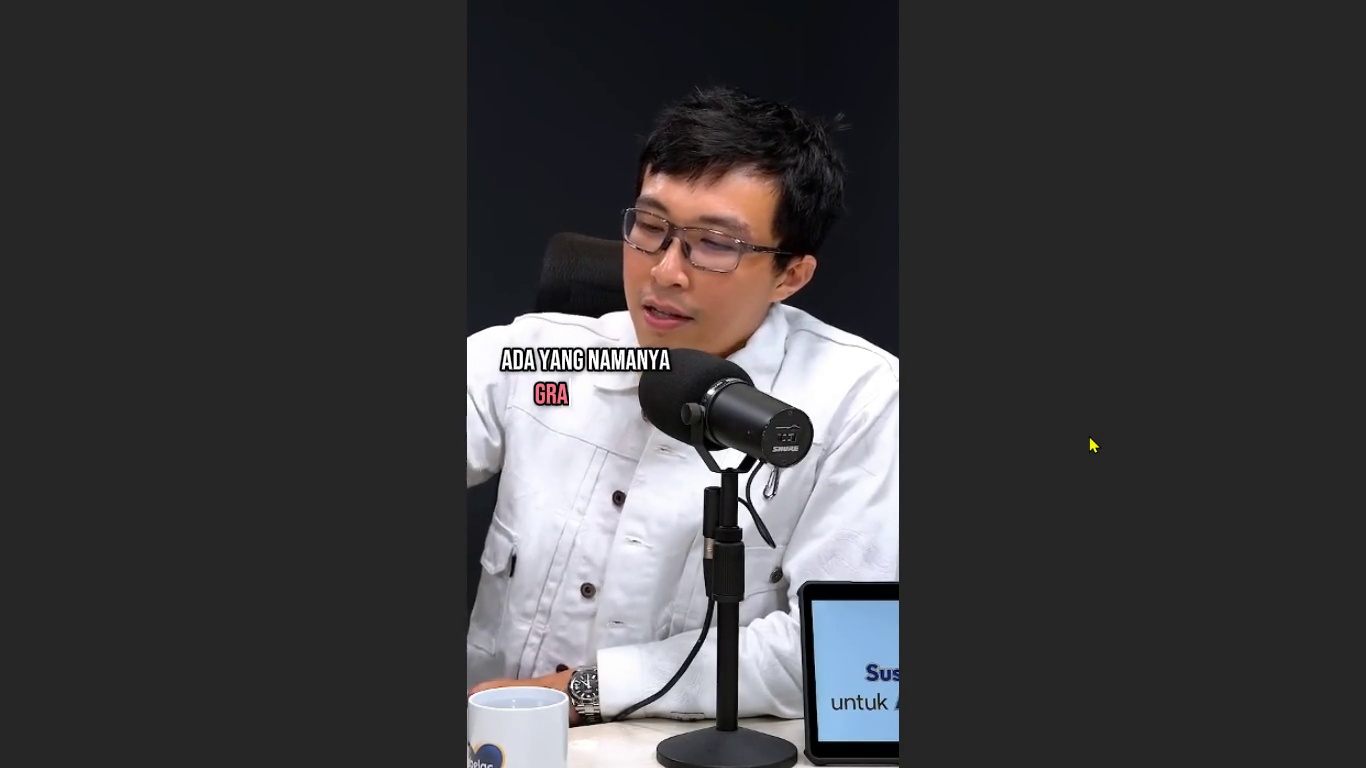 
key(Space)
 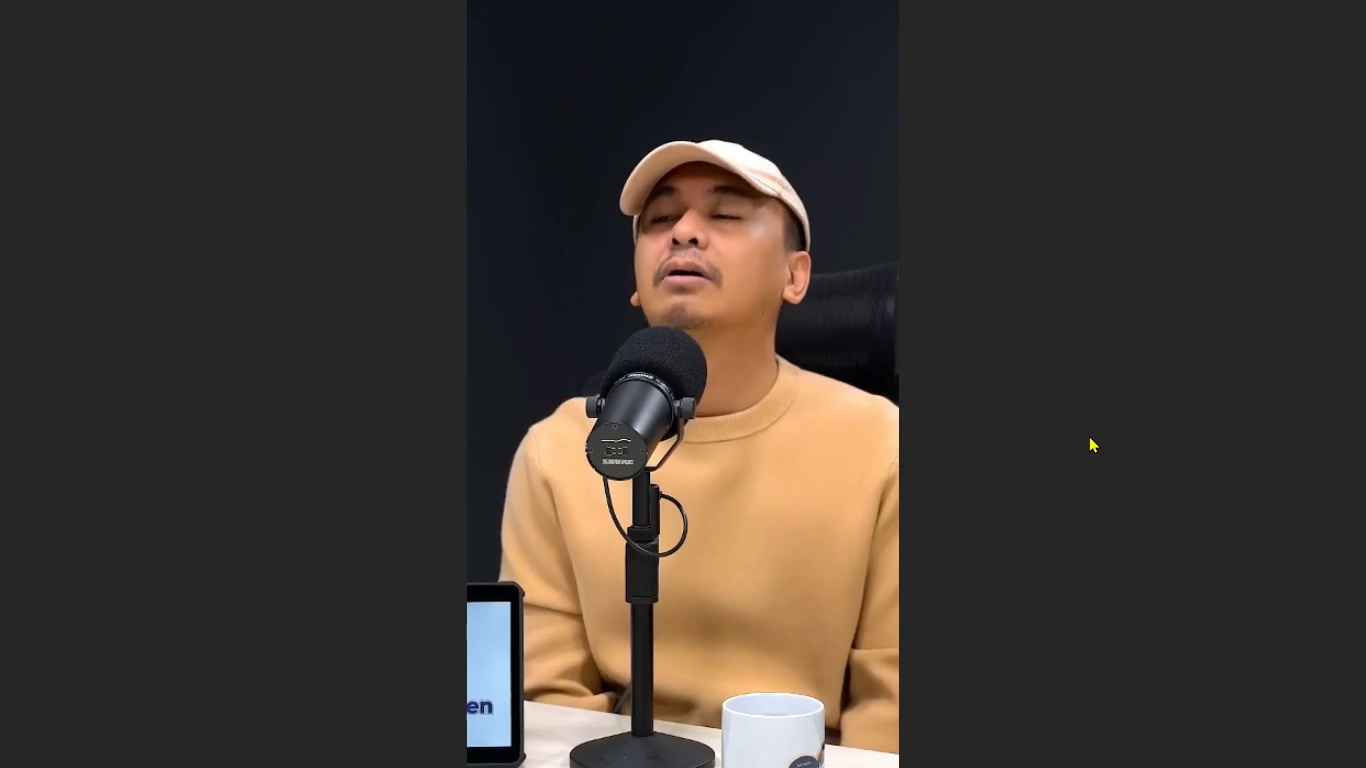 
key(Space)
 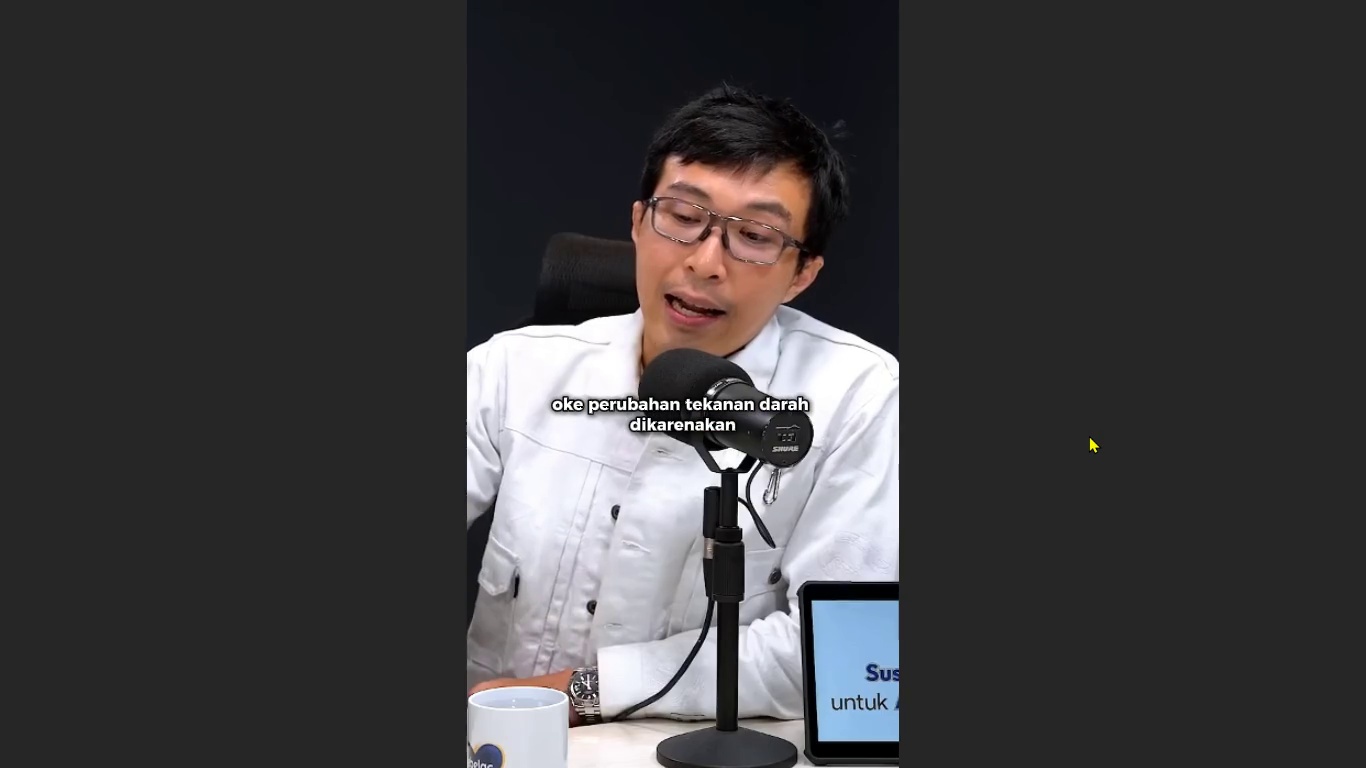 
key(Space)
 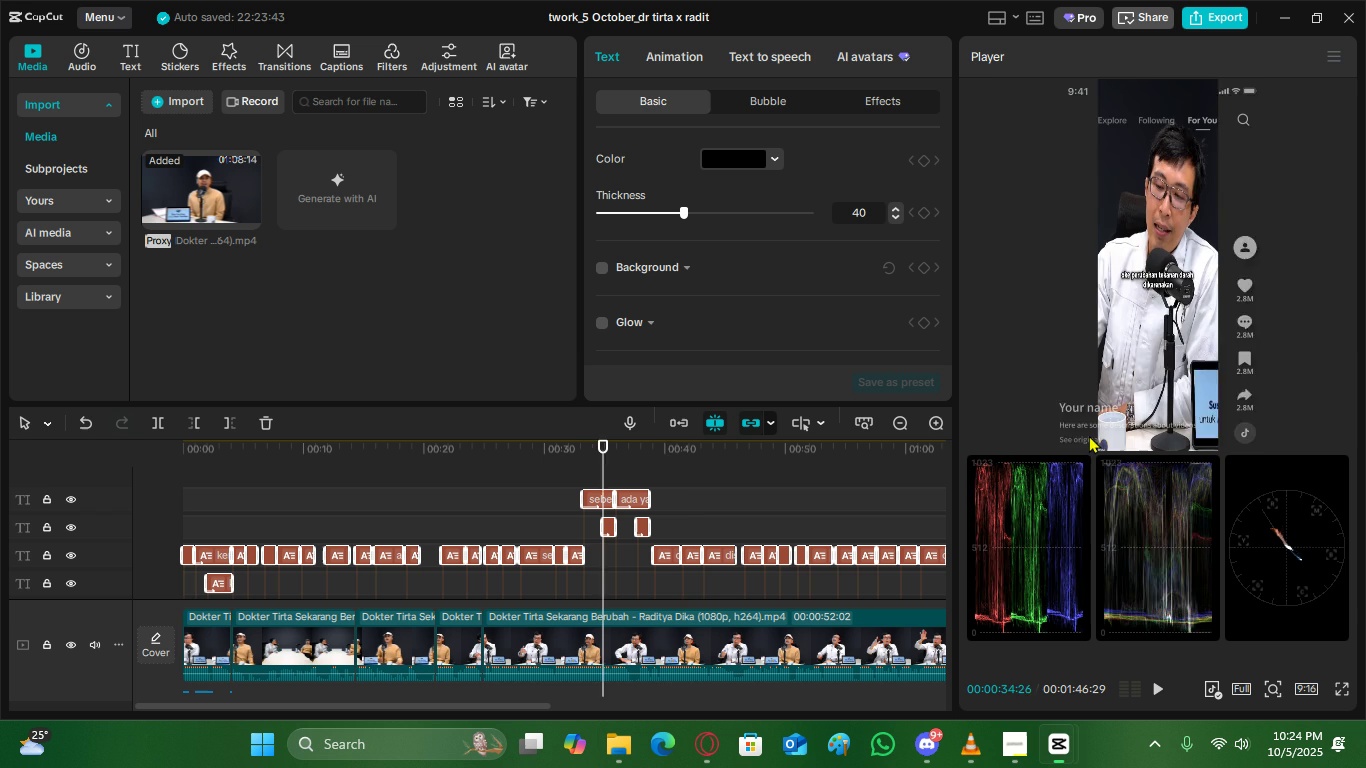 
key(Escape)